 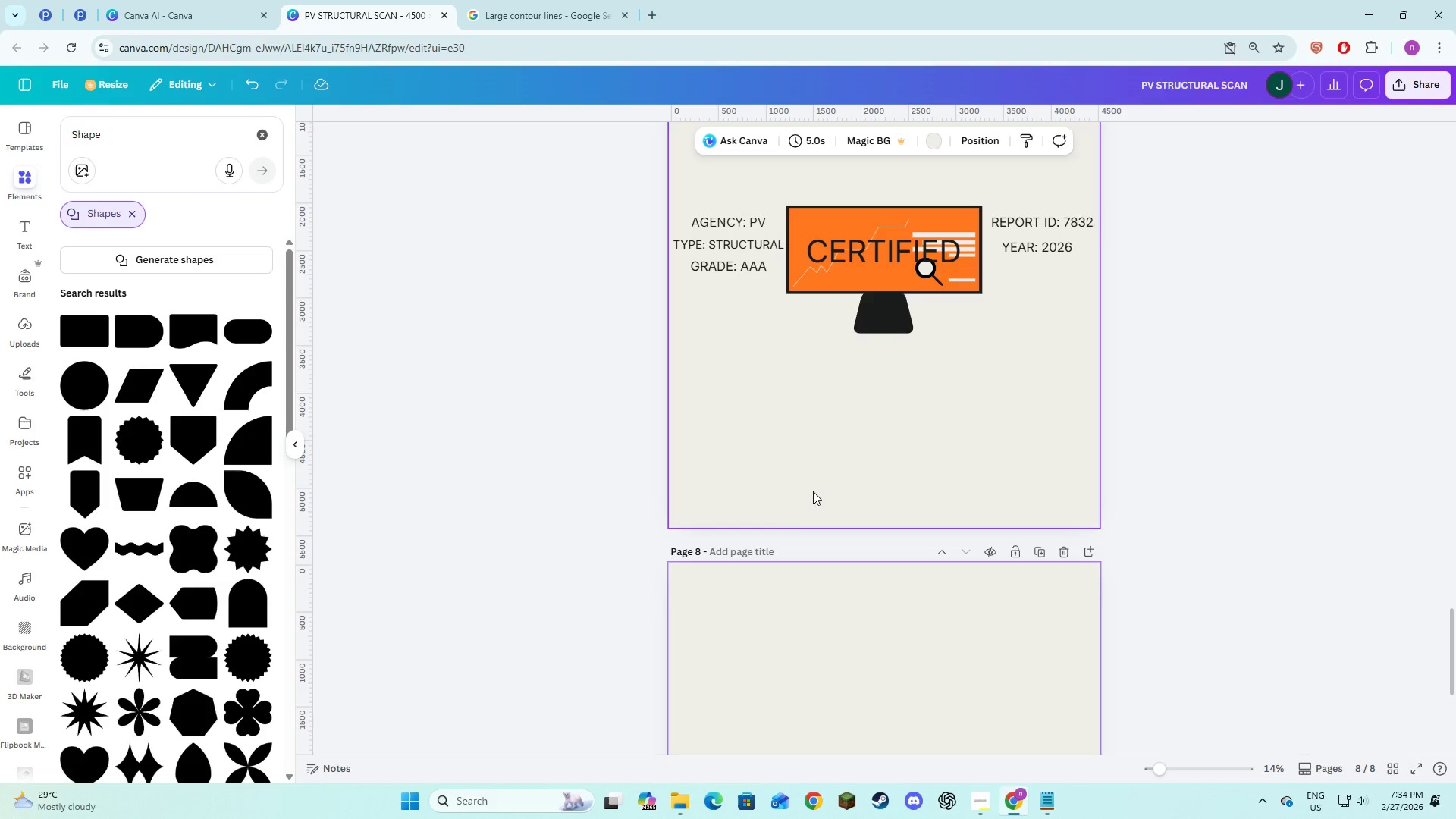 
left_click([768, 551])
 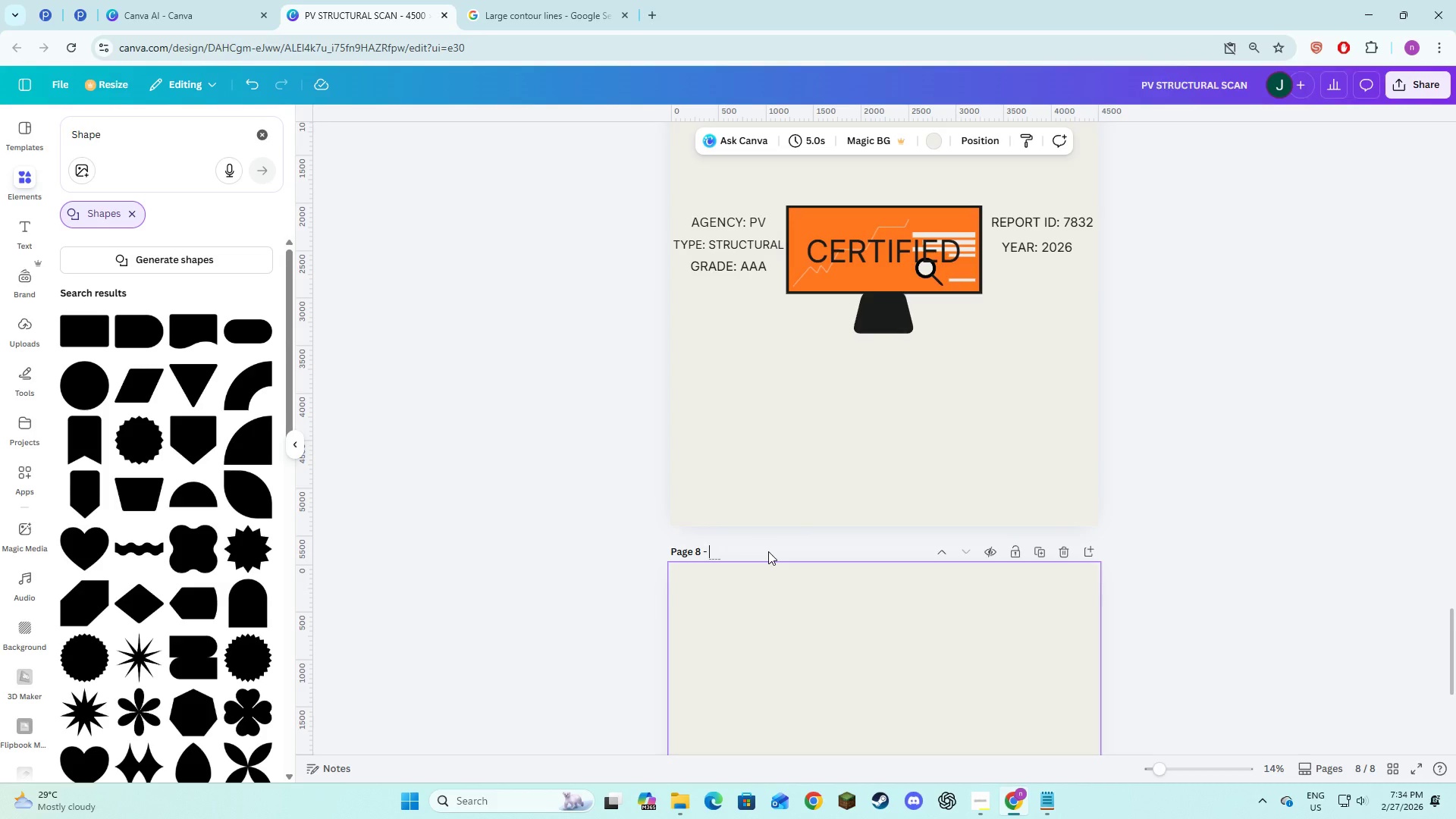 
key(Control+V)
 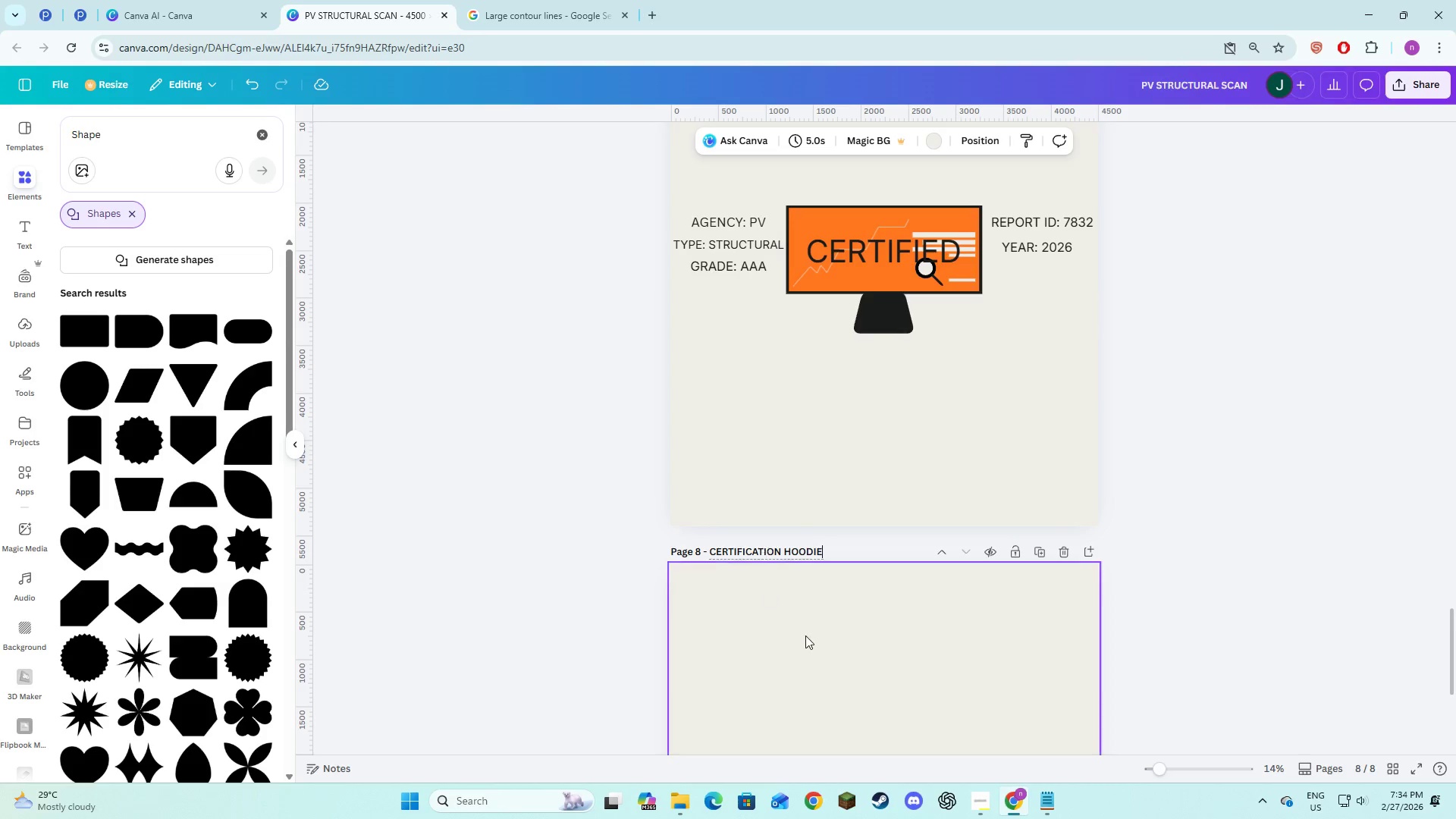 
left_click([805, 636])
 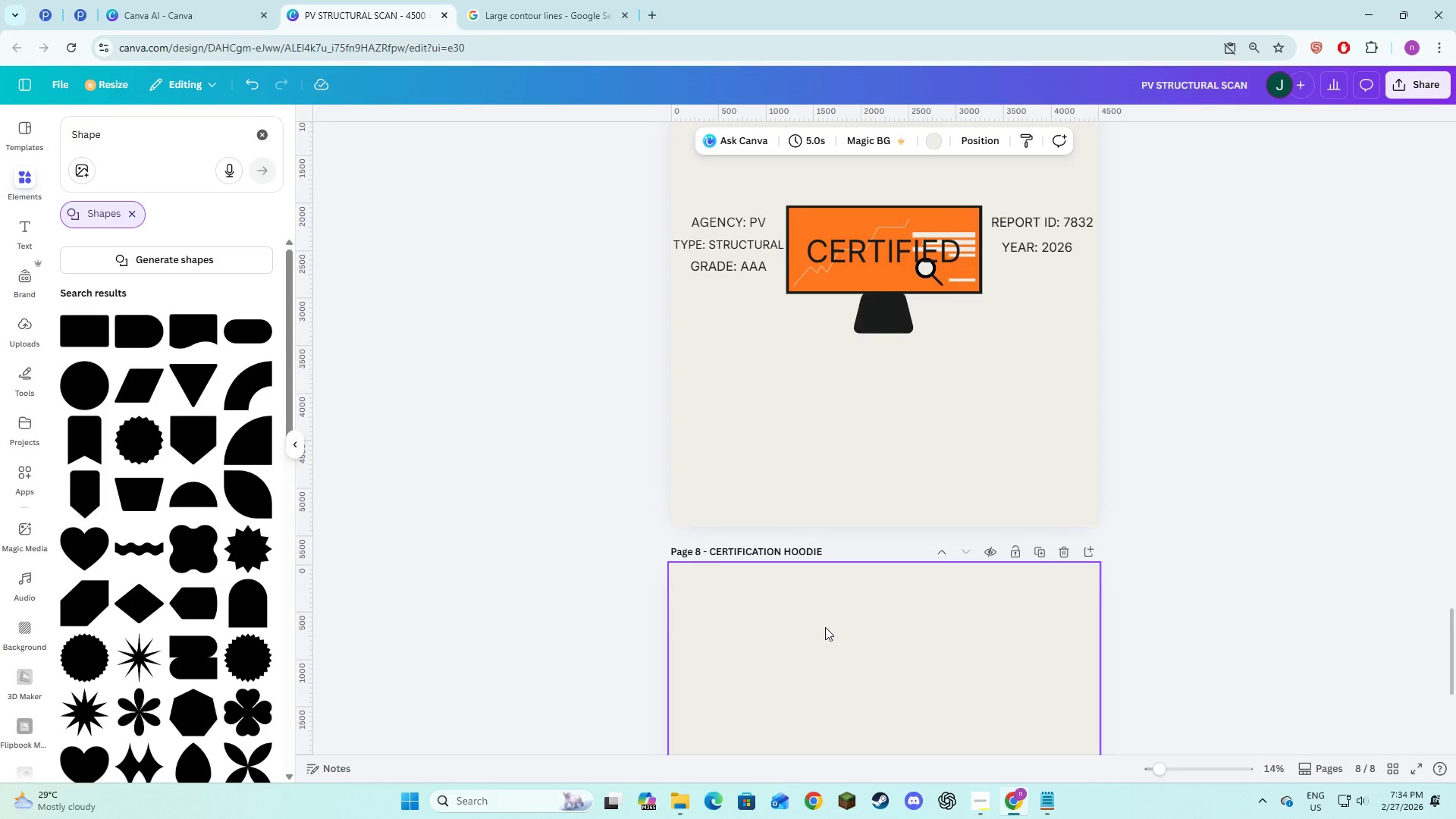 
wait(12.19)
 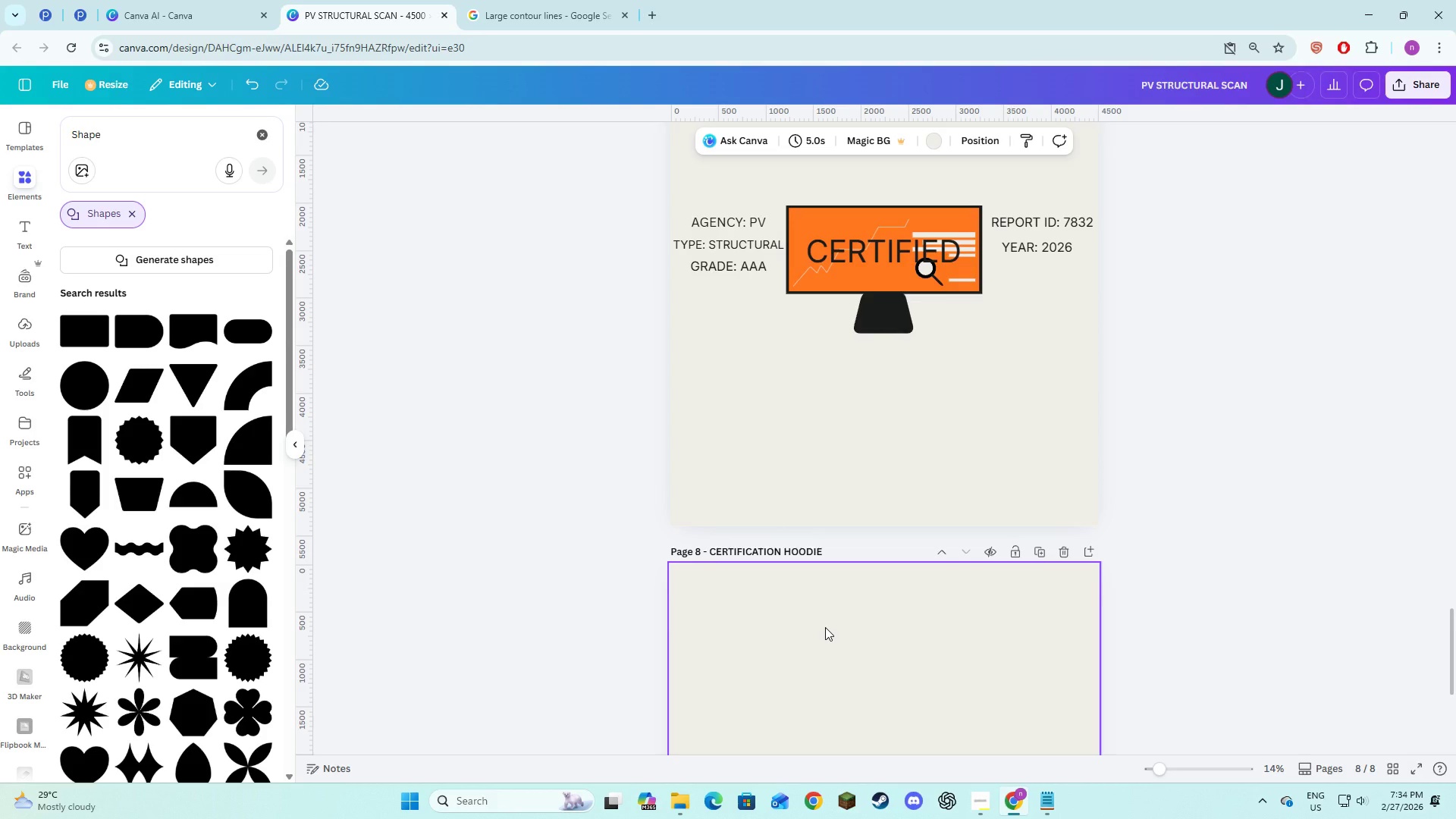 
key(Alt+AltLeft)
 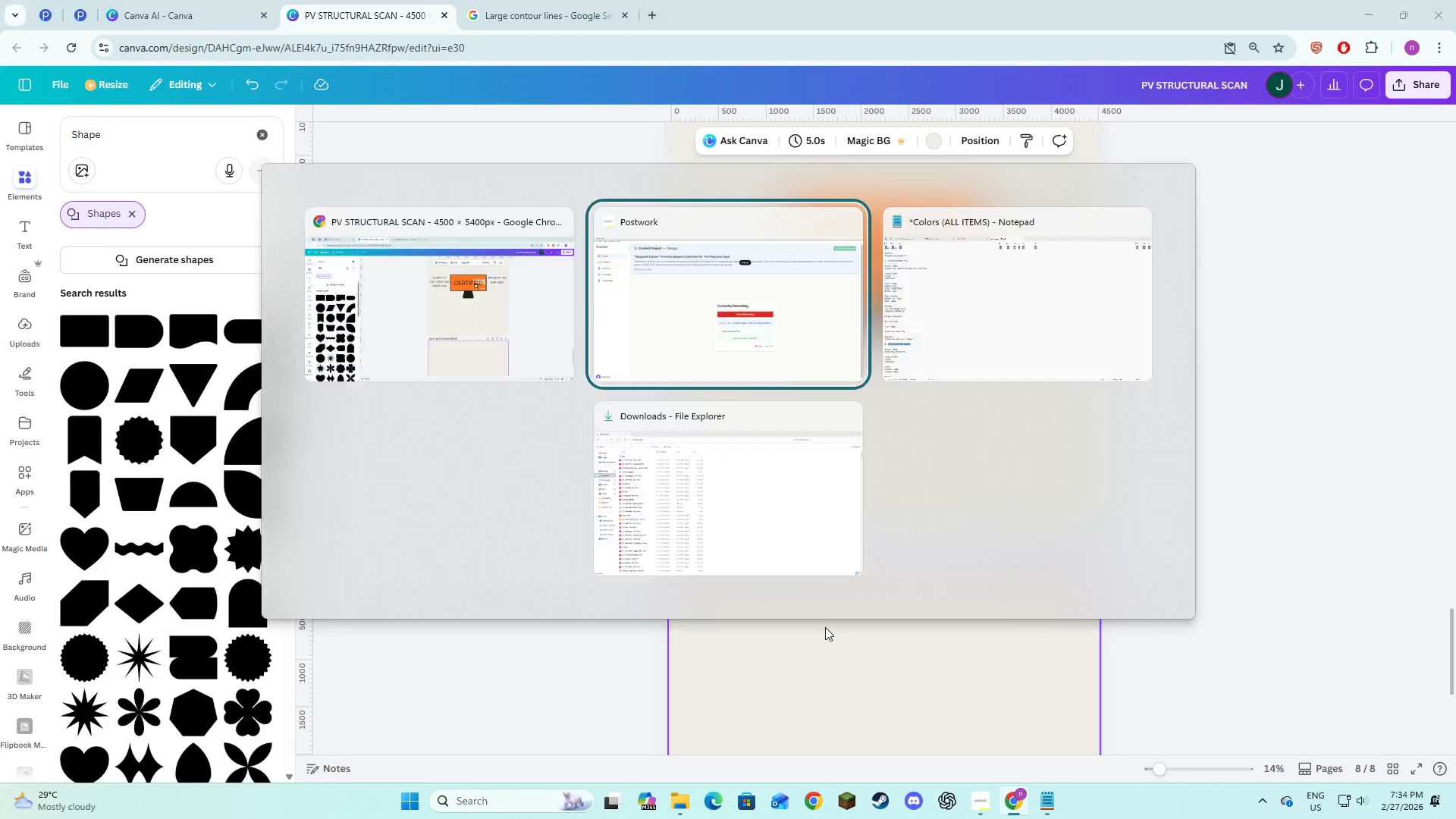 
key(Alt+Tab)